 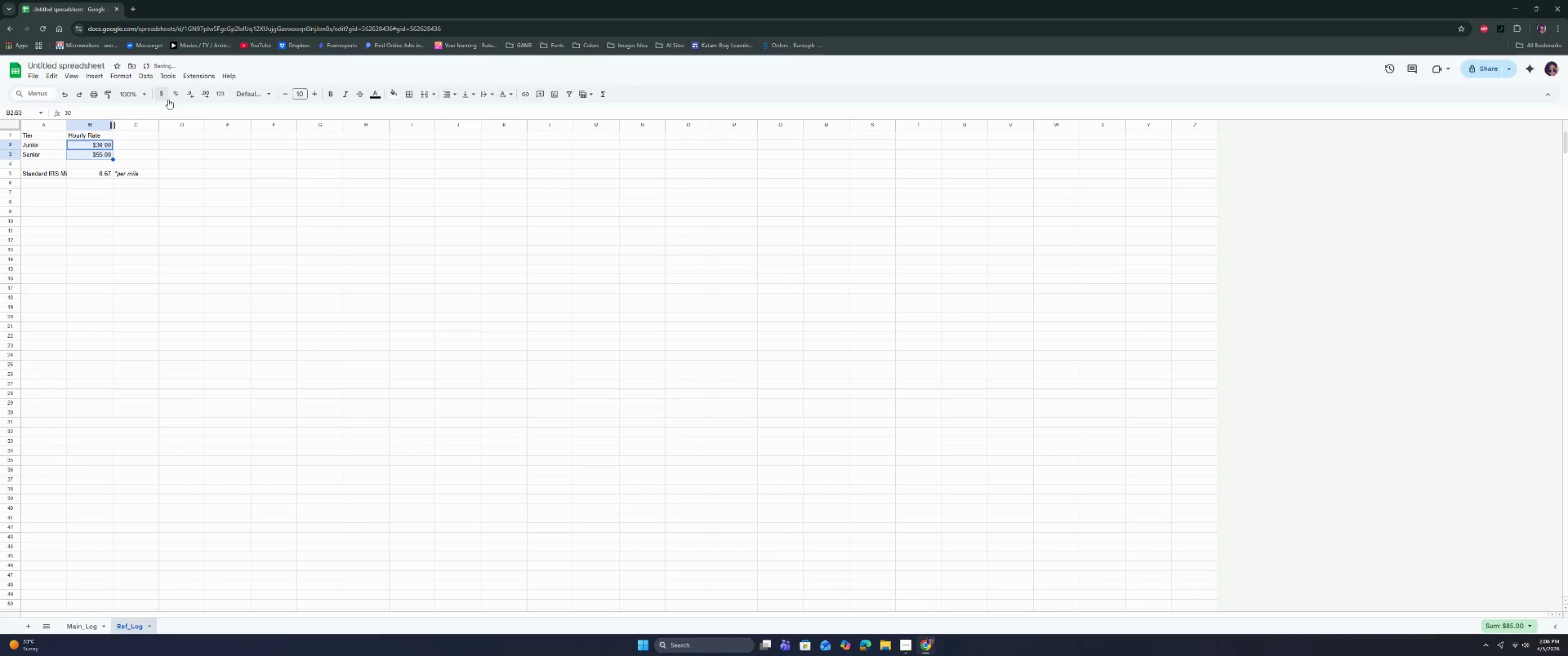 
double_click([194, 92])
 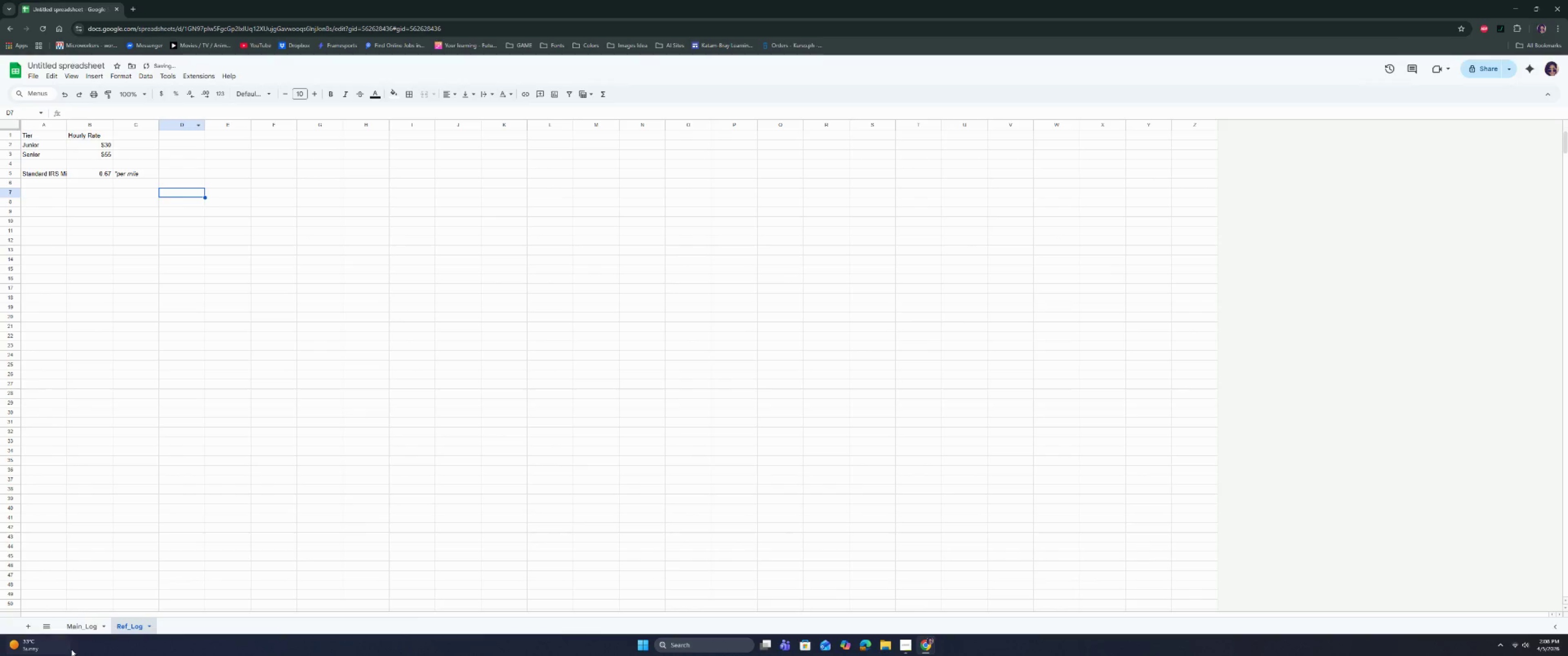 
left_click([80, 630])
 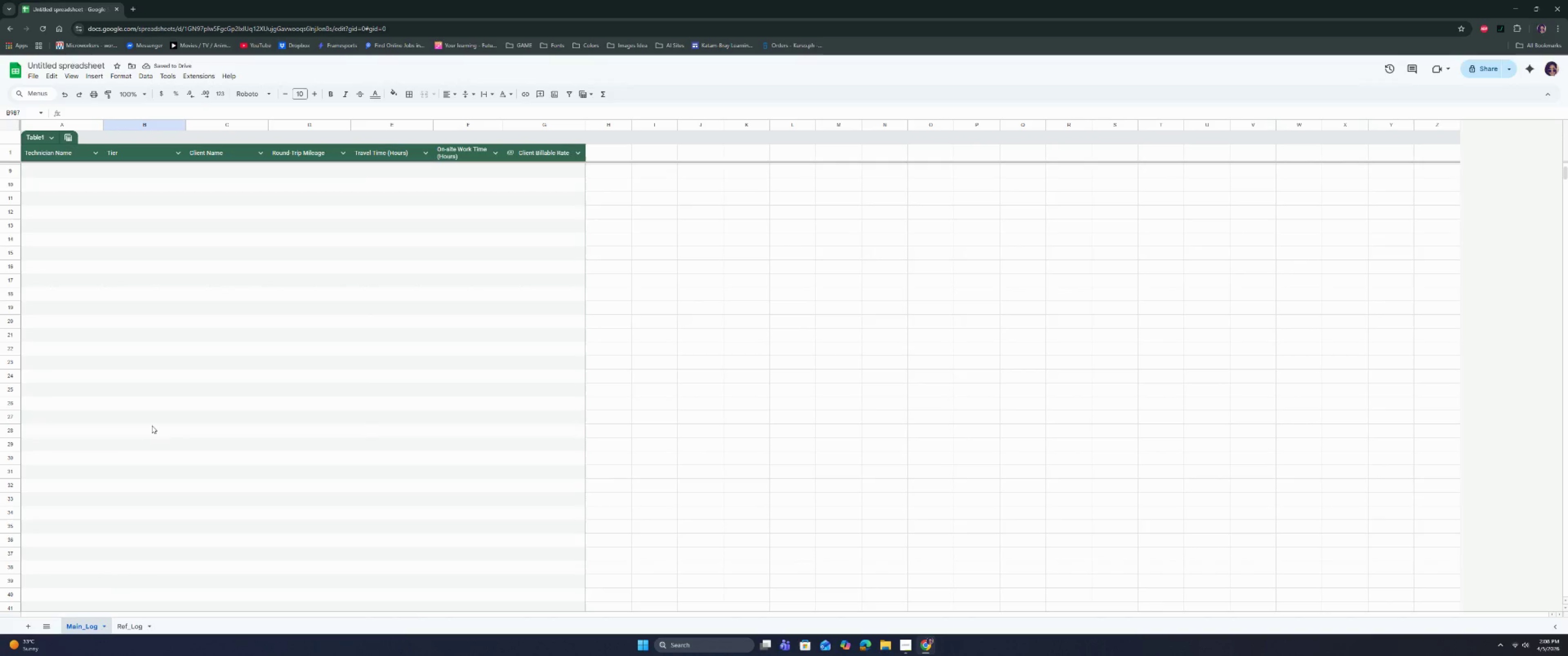 
scroll: coordinate [167, 408], scroll_direction: up, amount: 19.0
 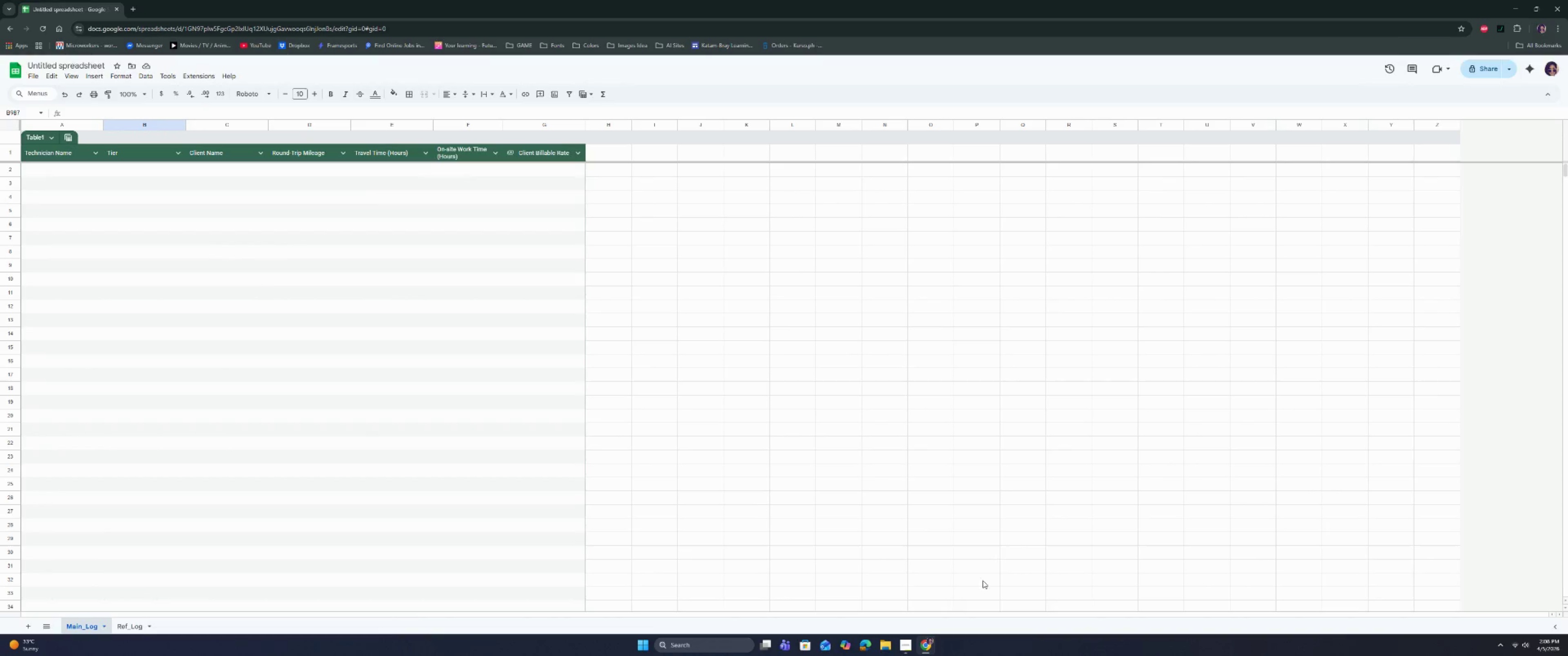 
left_click([910, 648])